 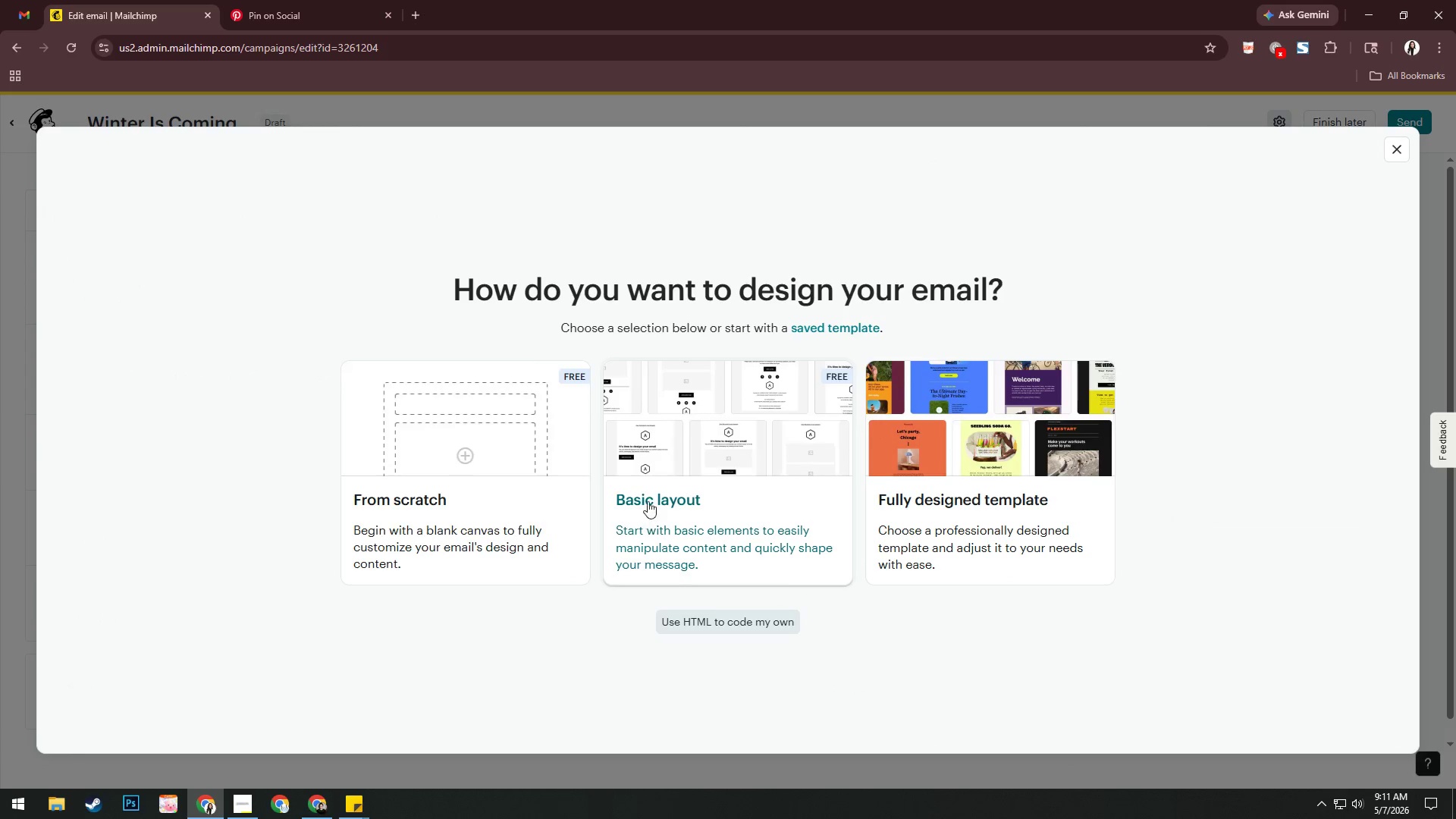 
left_click([753, 449])
 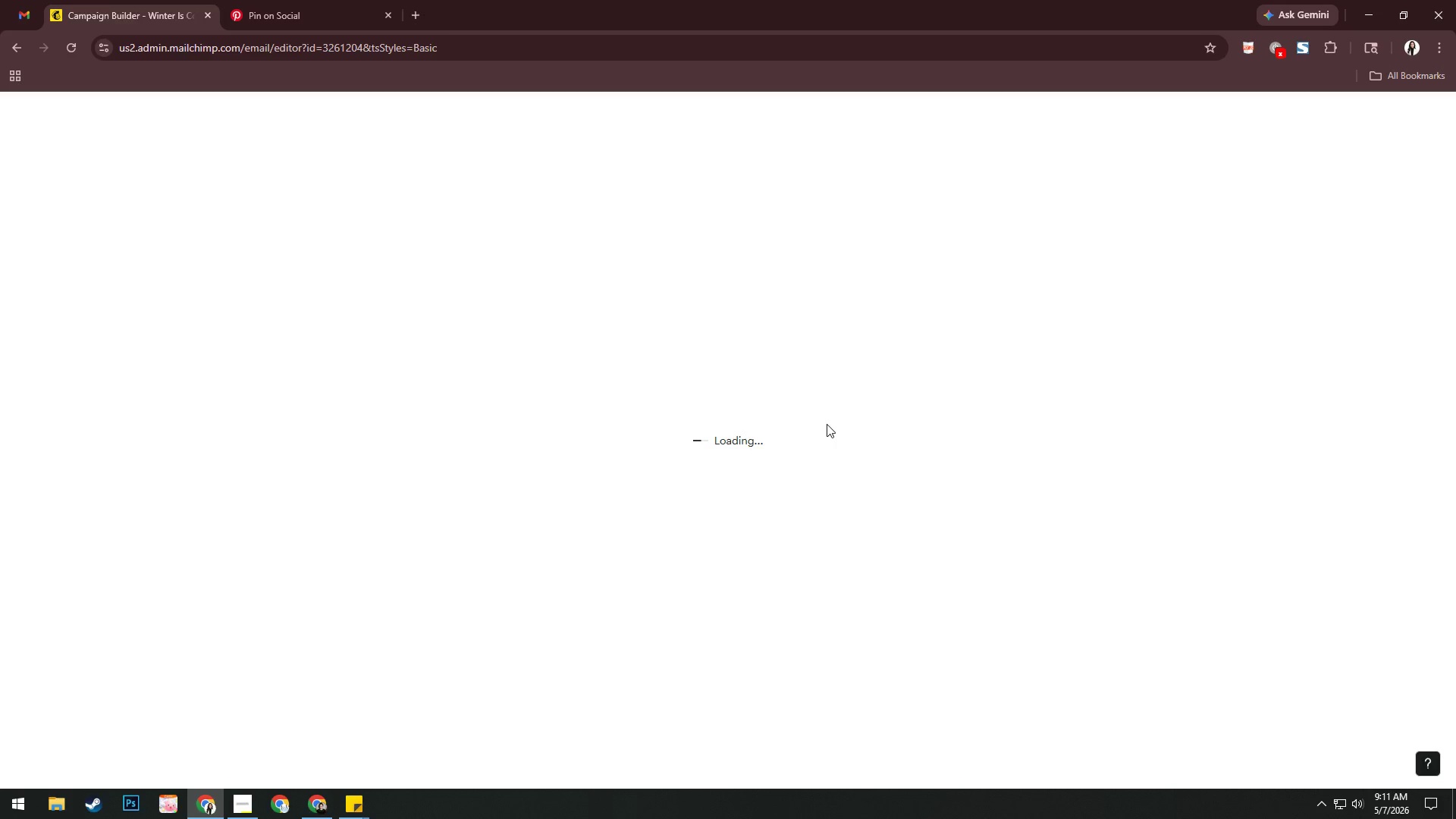 
wait(8.97)
 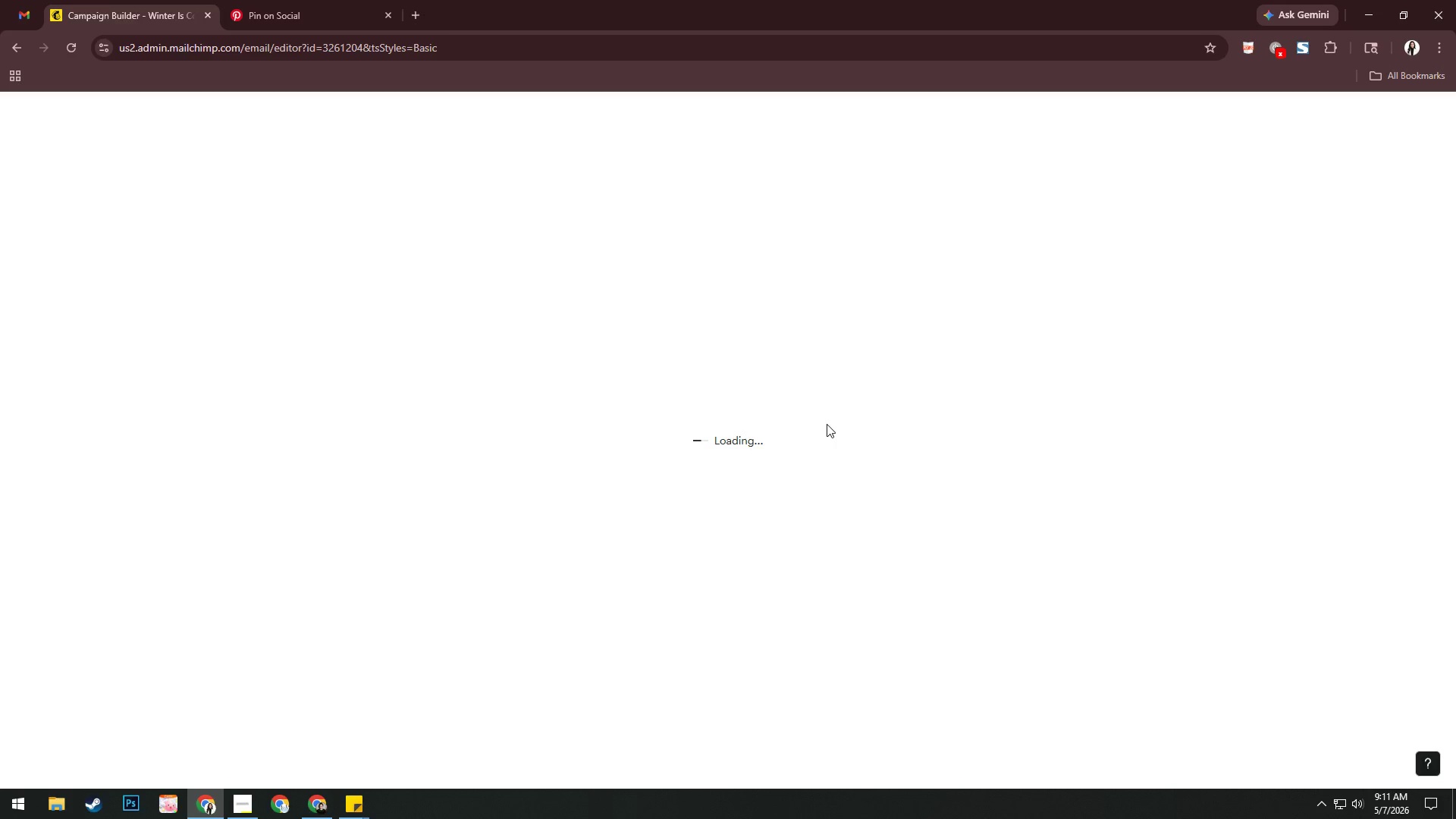 
left_click([344, 249])
 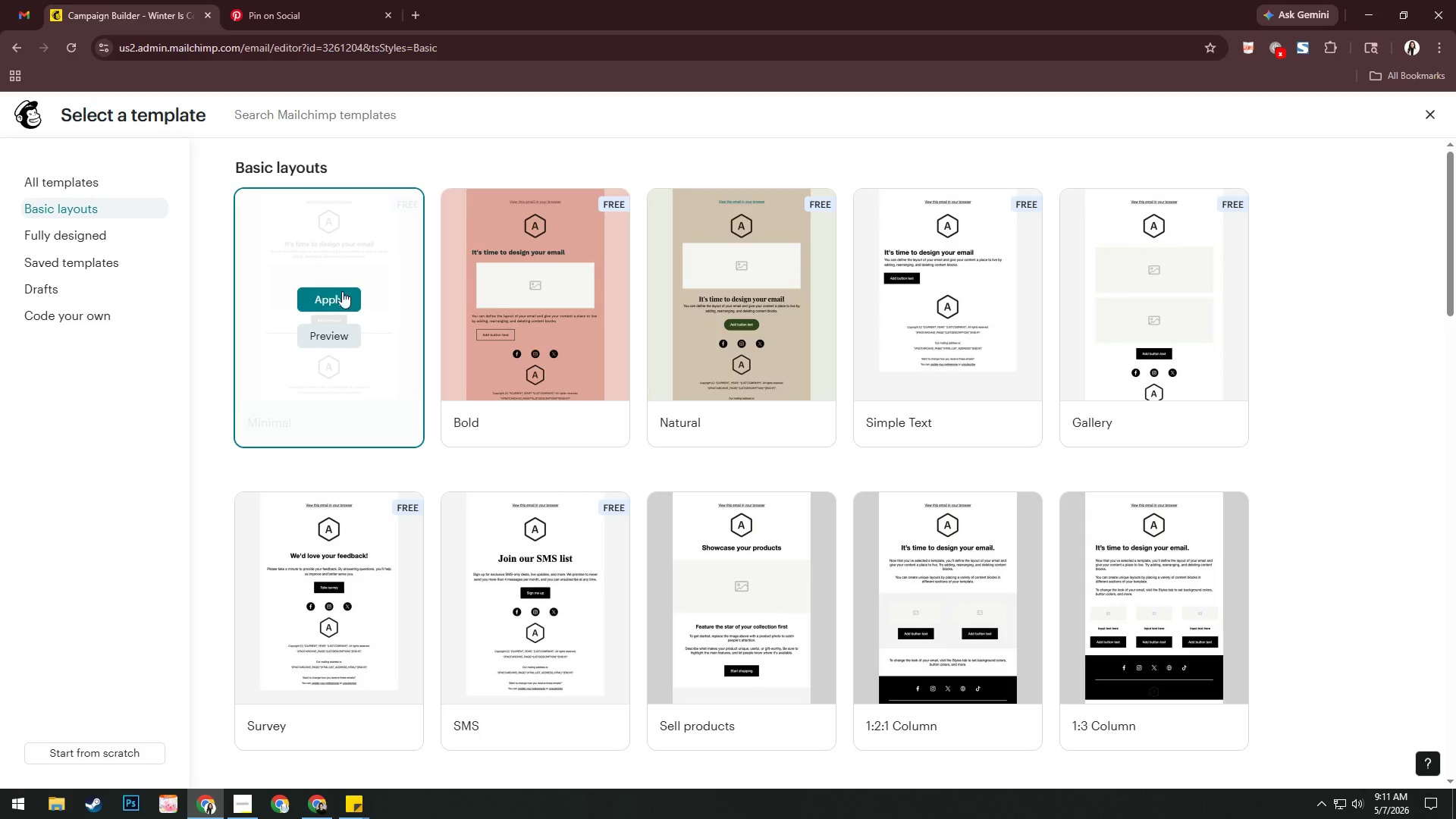 
left_click([343, 297])
 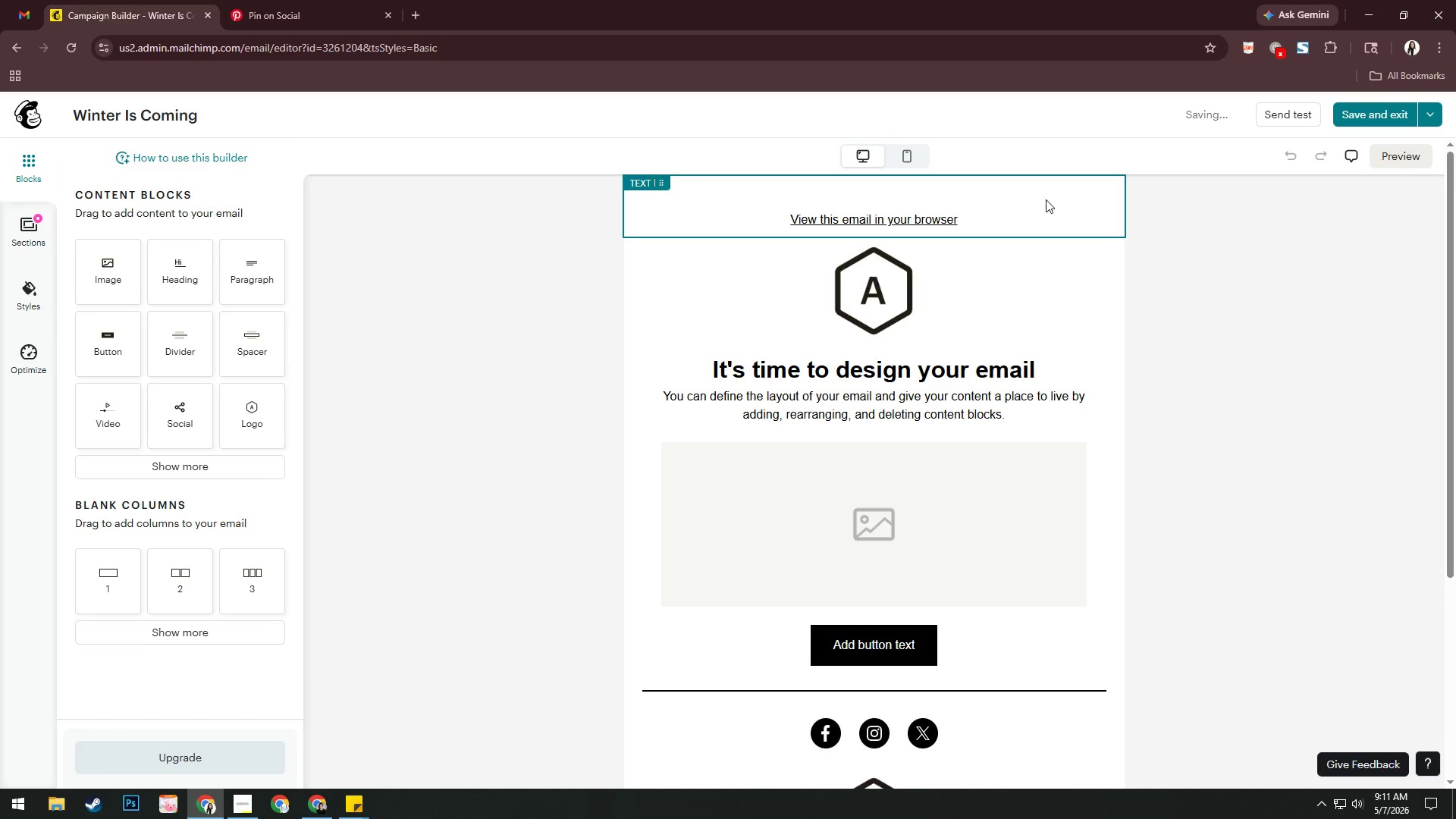 
left_click([894, 281])
 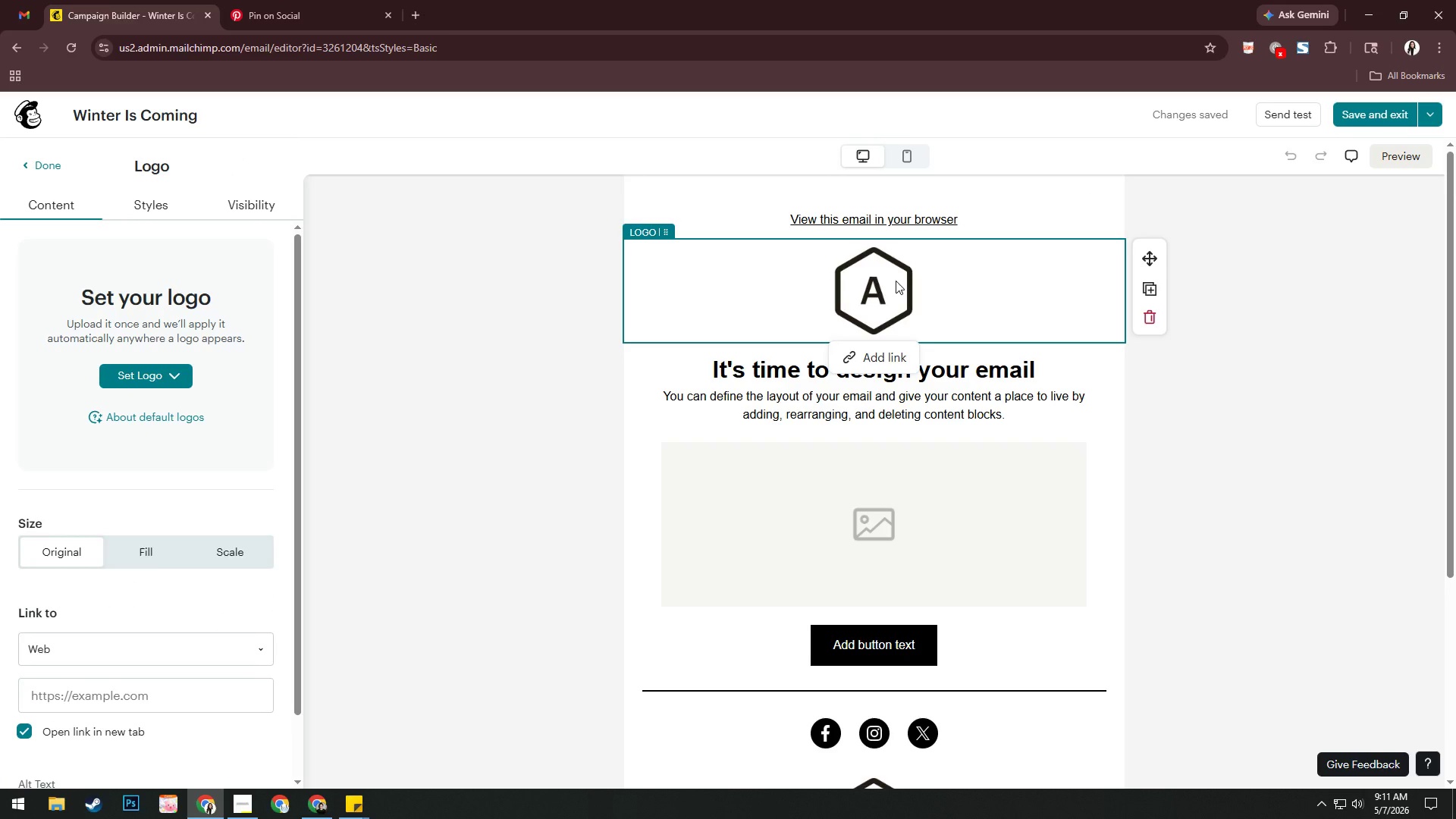 
wait(12.12)
 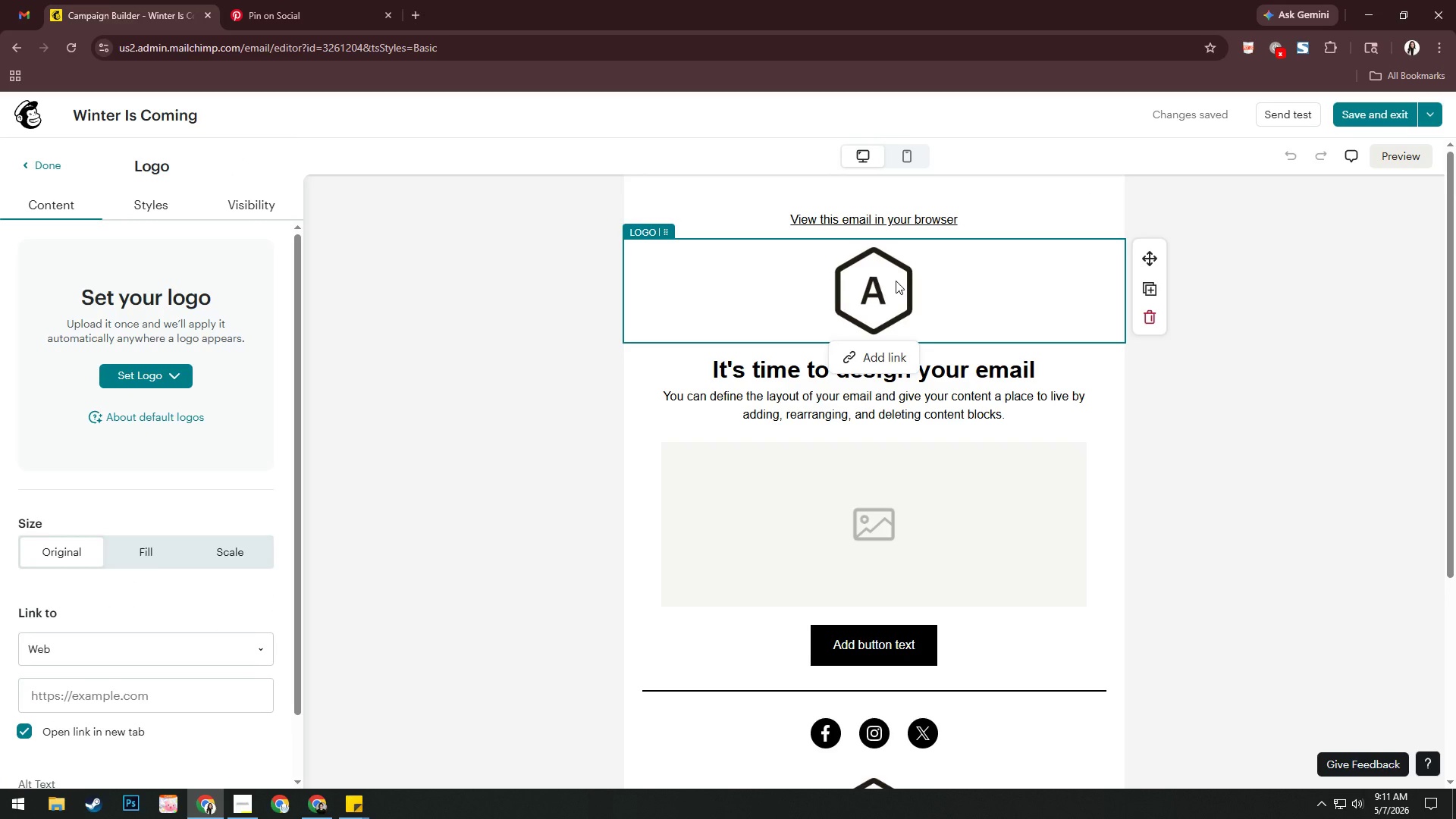 
left_click([282, 6])
 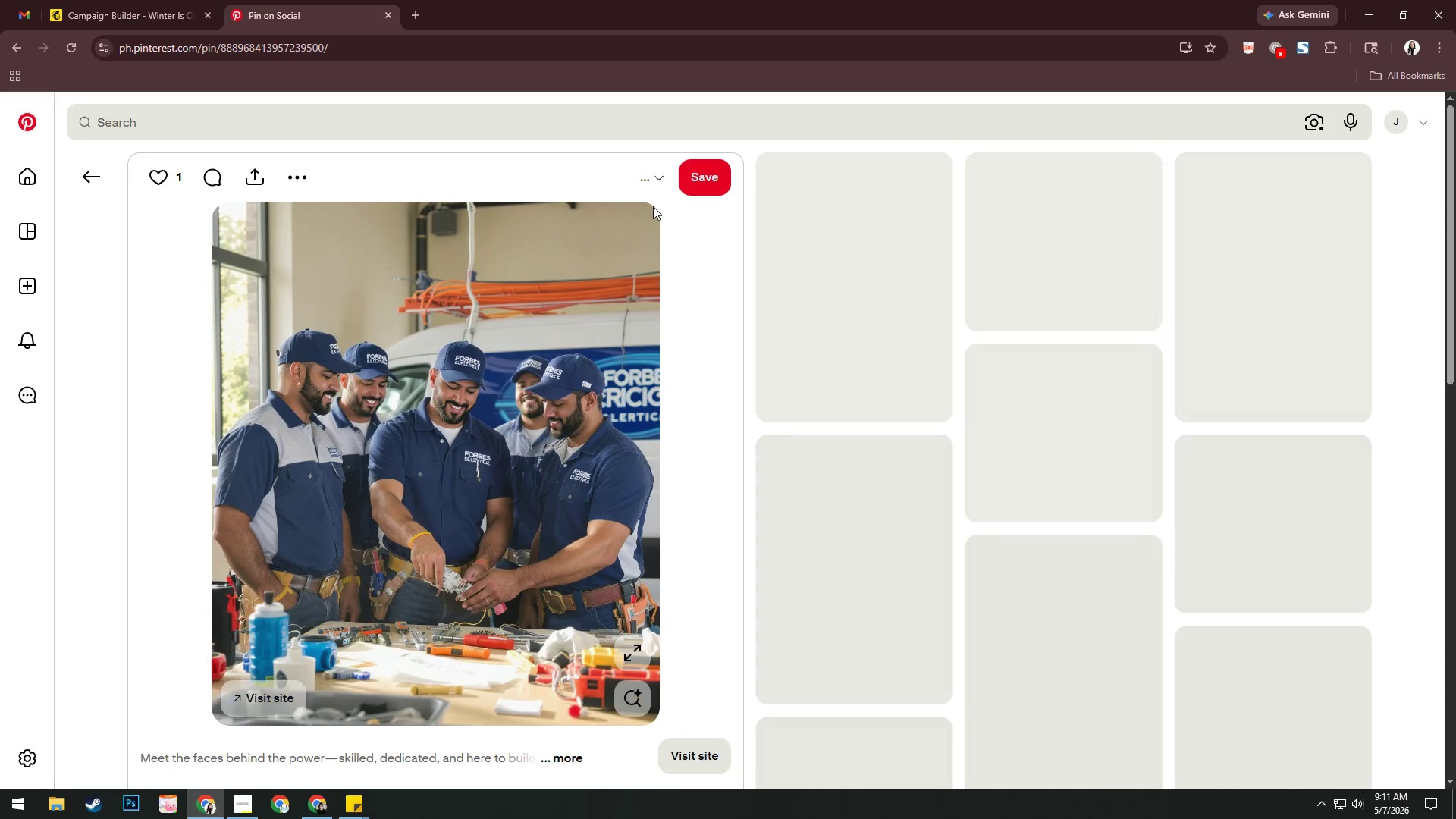 
mouse_move([592, 209])
 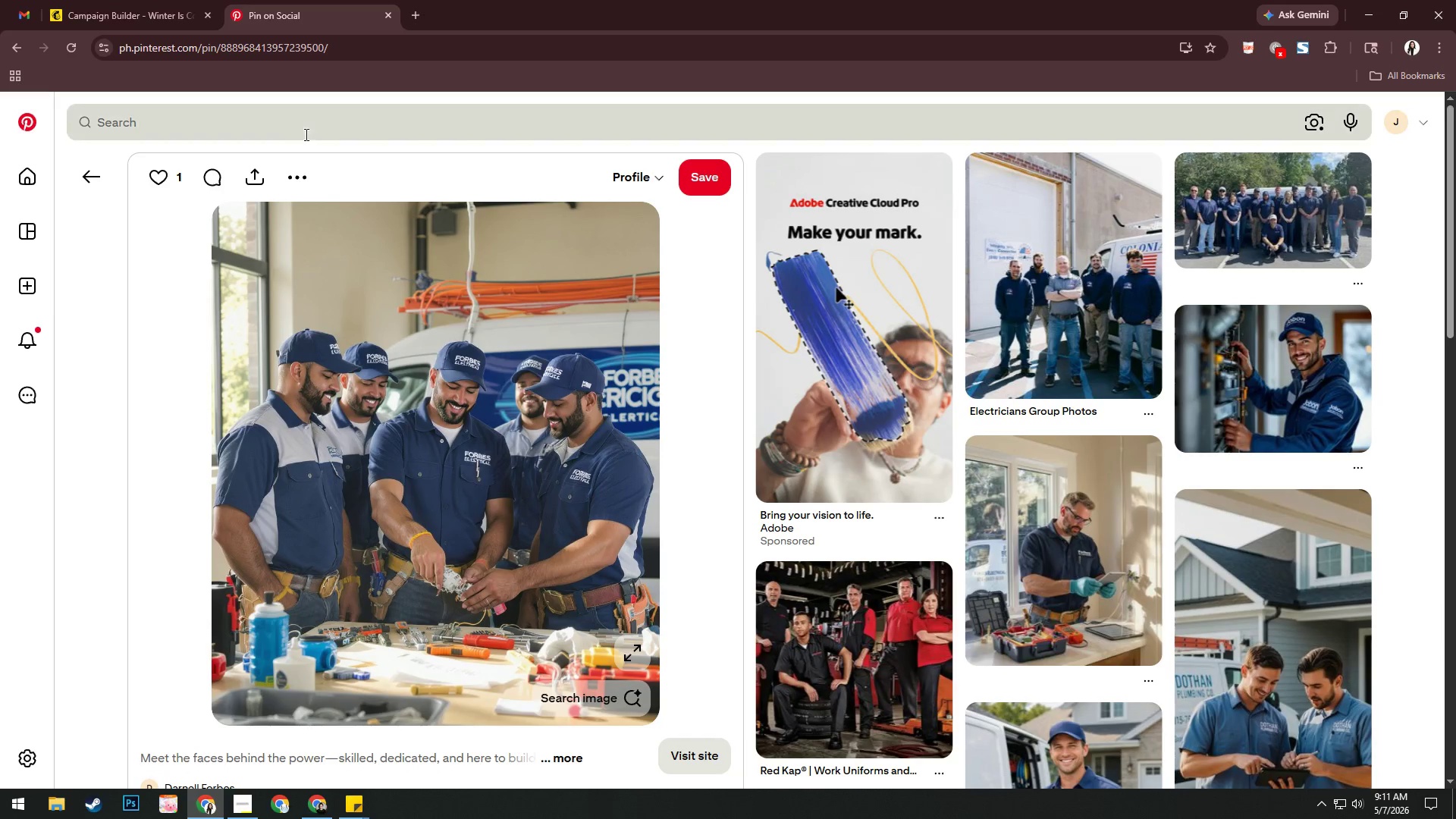 
left_click([312, 125])
 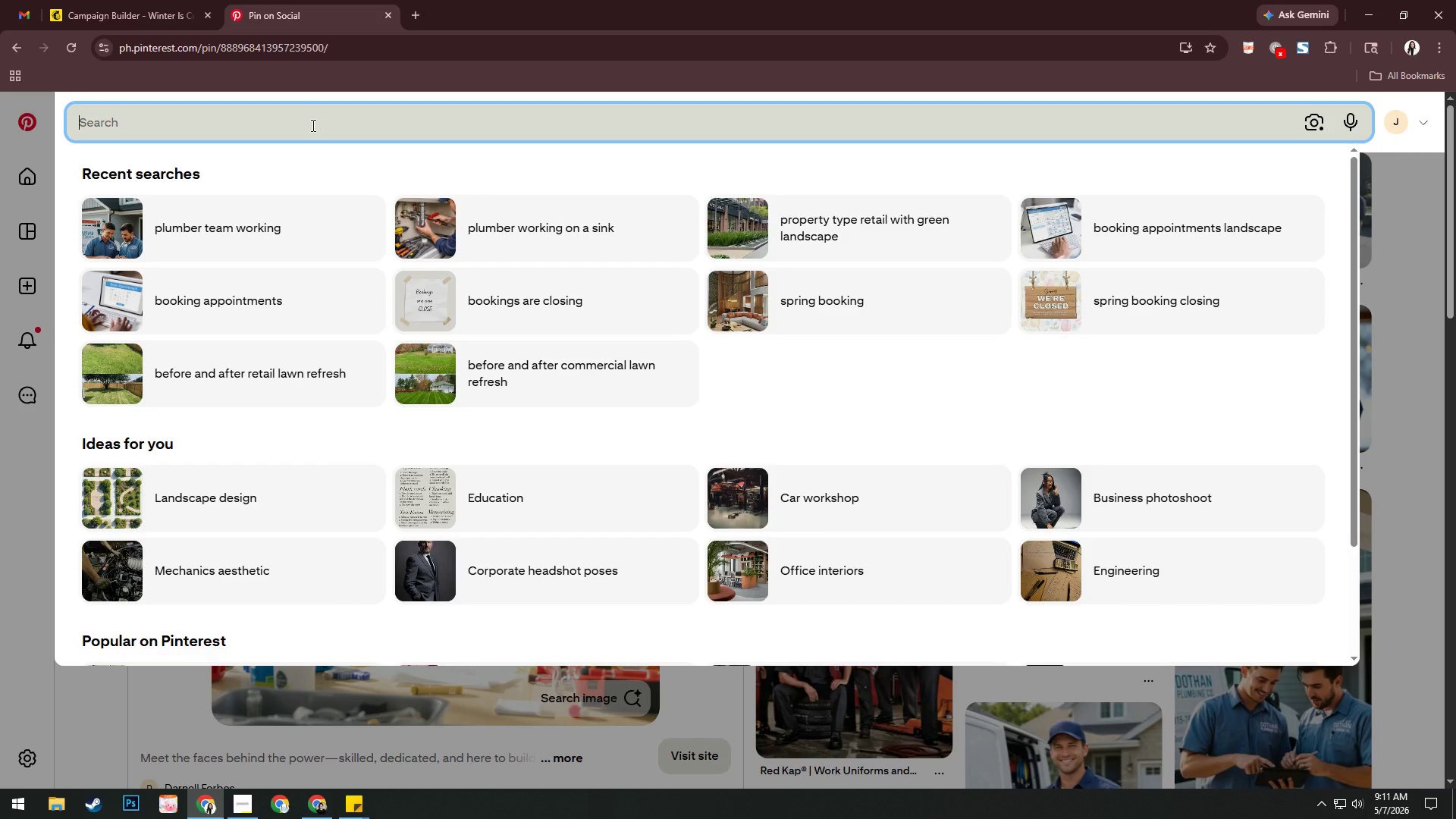 
type(winter car inspection)
 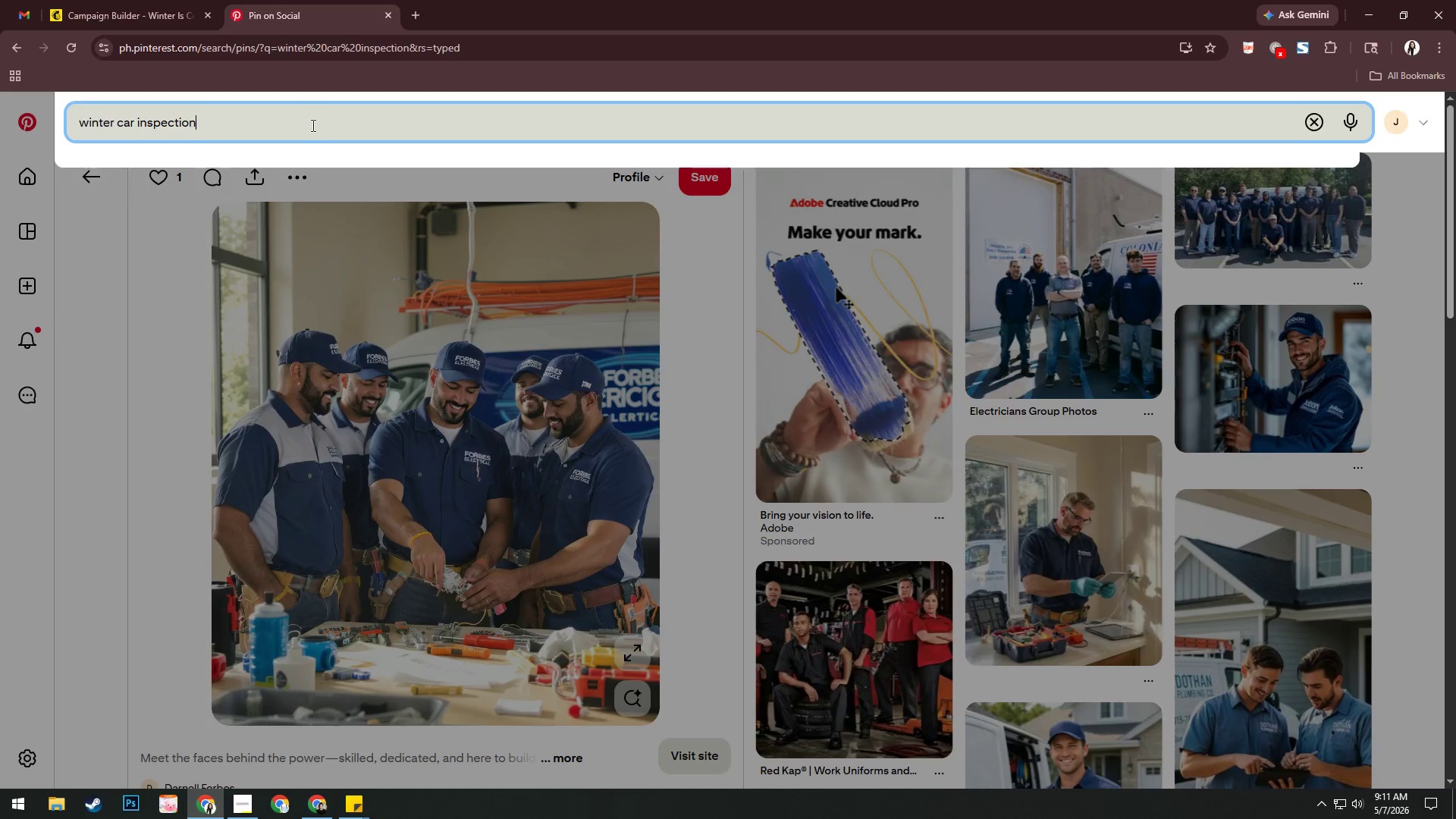 
key(Enter)
 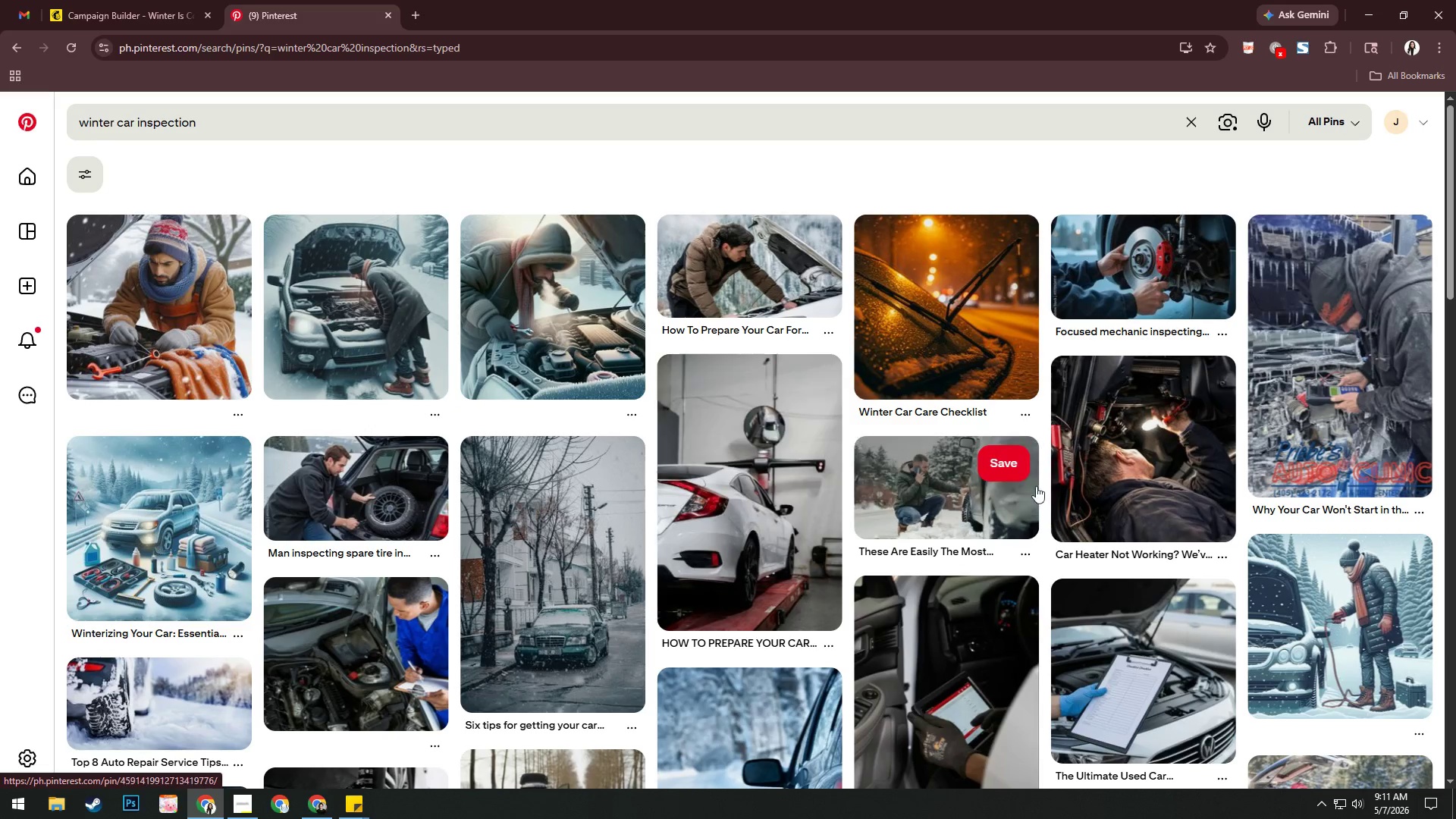 
wait(11.73)
 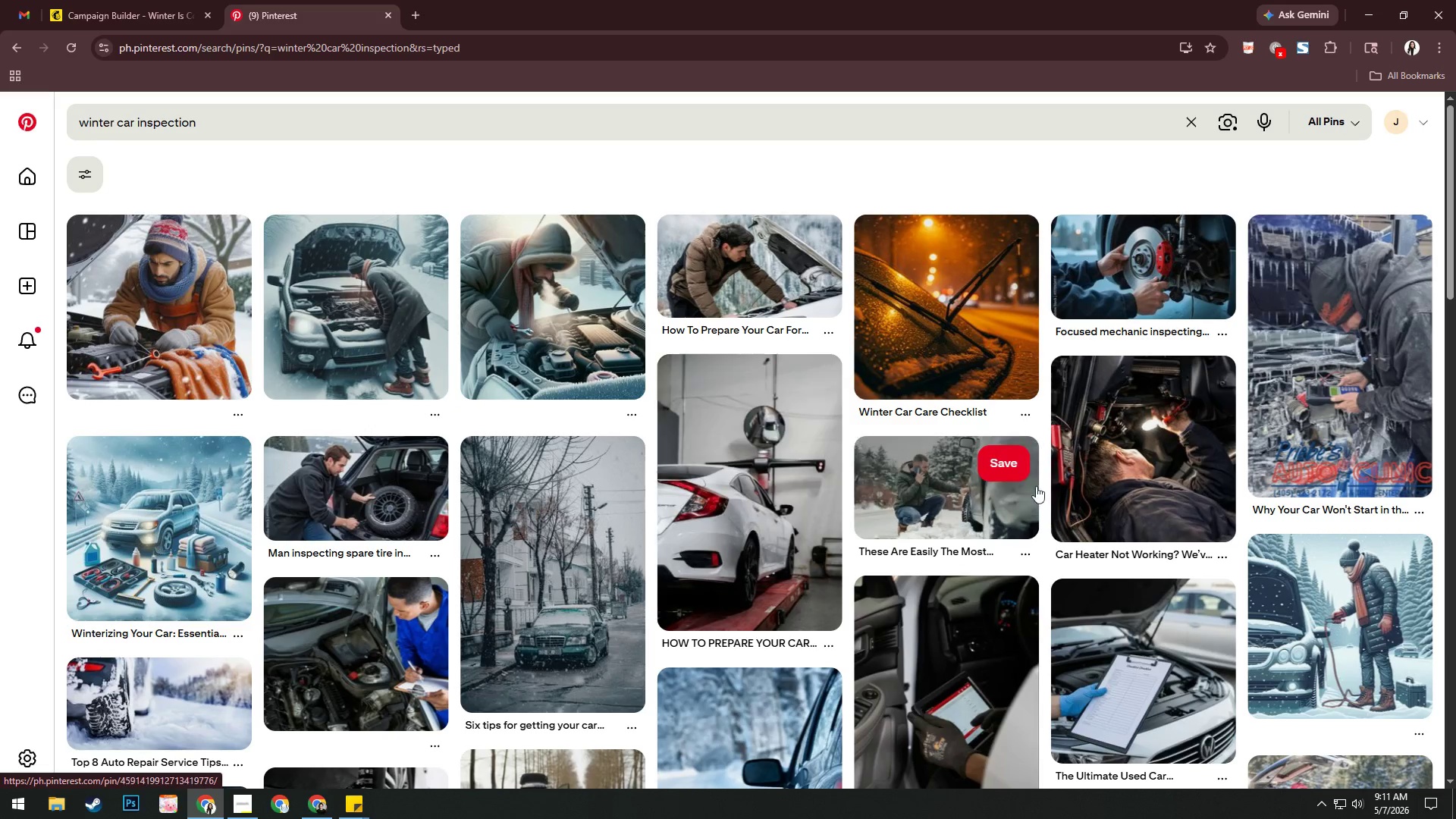 
scroll: coordinate [497, 547], scroll_direction: down, amount: 18.0
 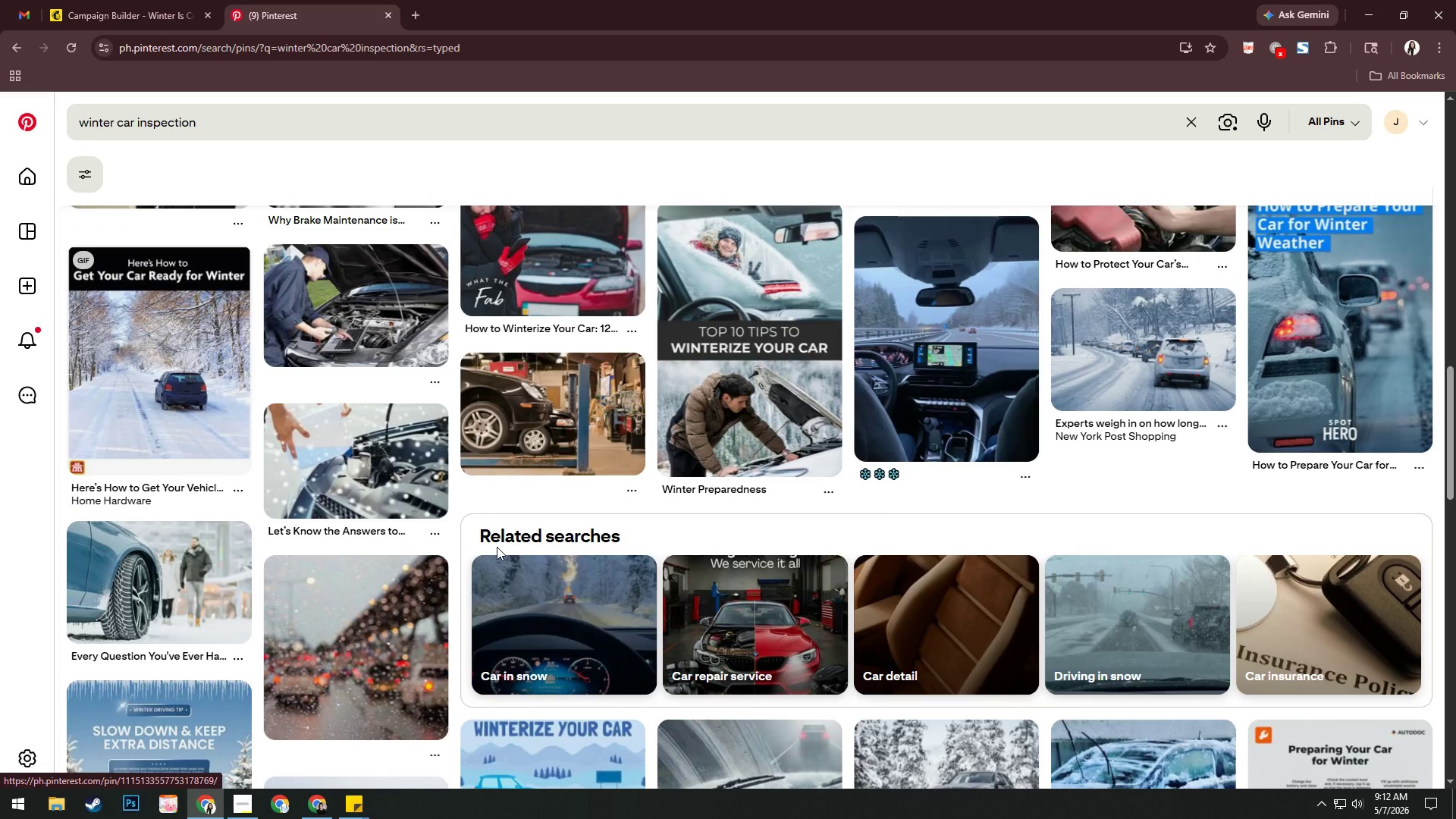 
scroll: coordinate [497, 547], scroll_direction: down, amount: 3.0
 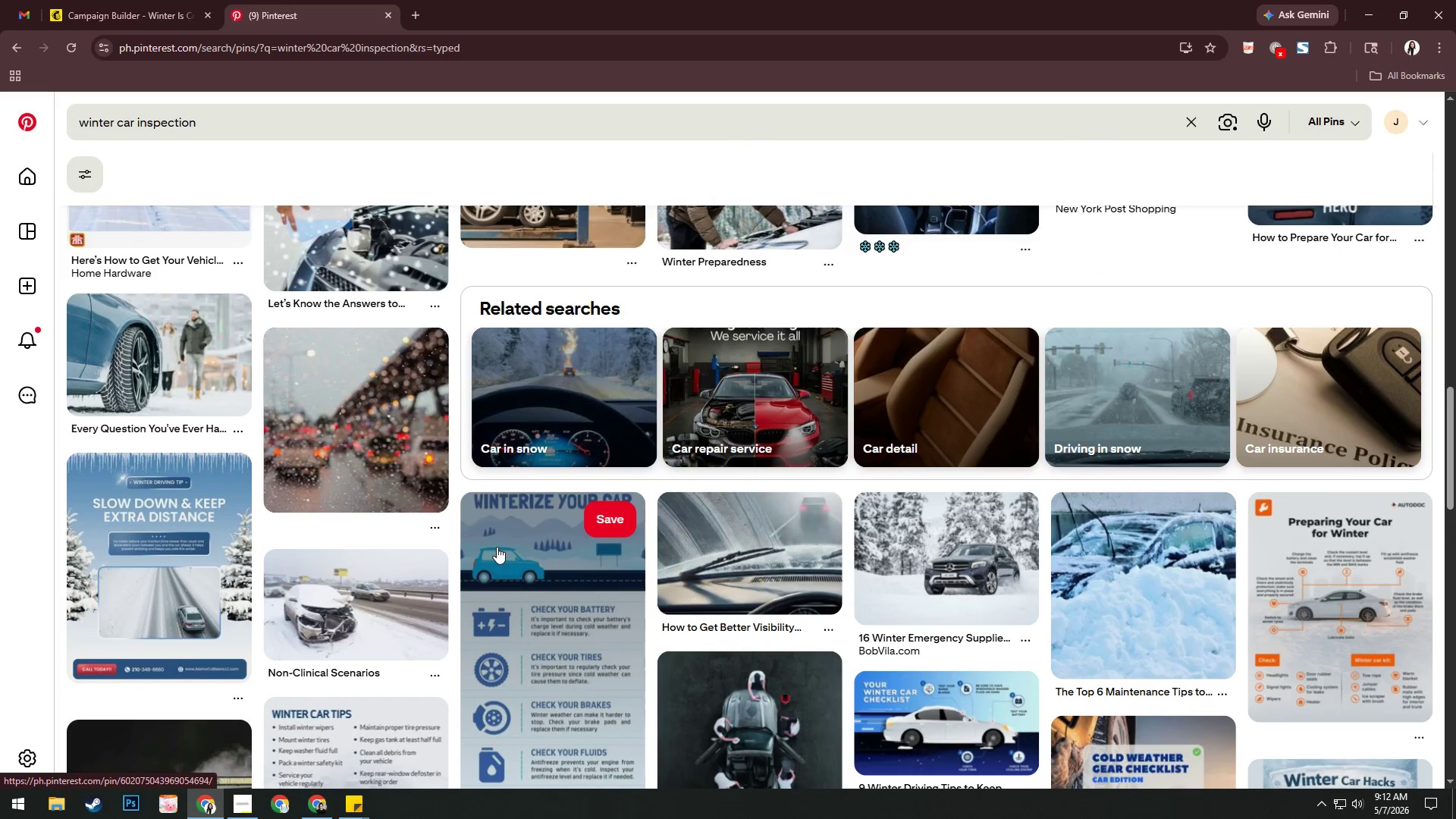 
scroll: coordinate [496, 547], scroll_direction: up, amount: 29.0
 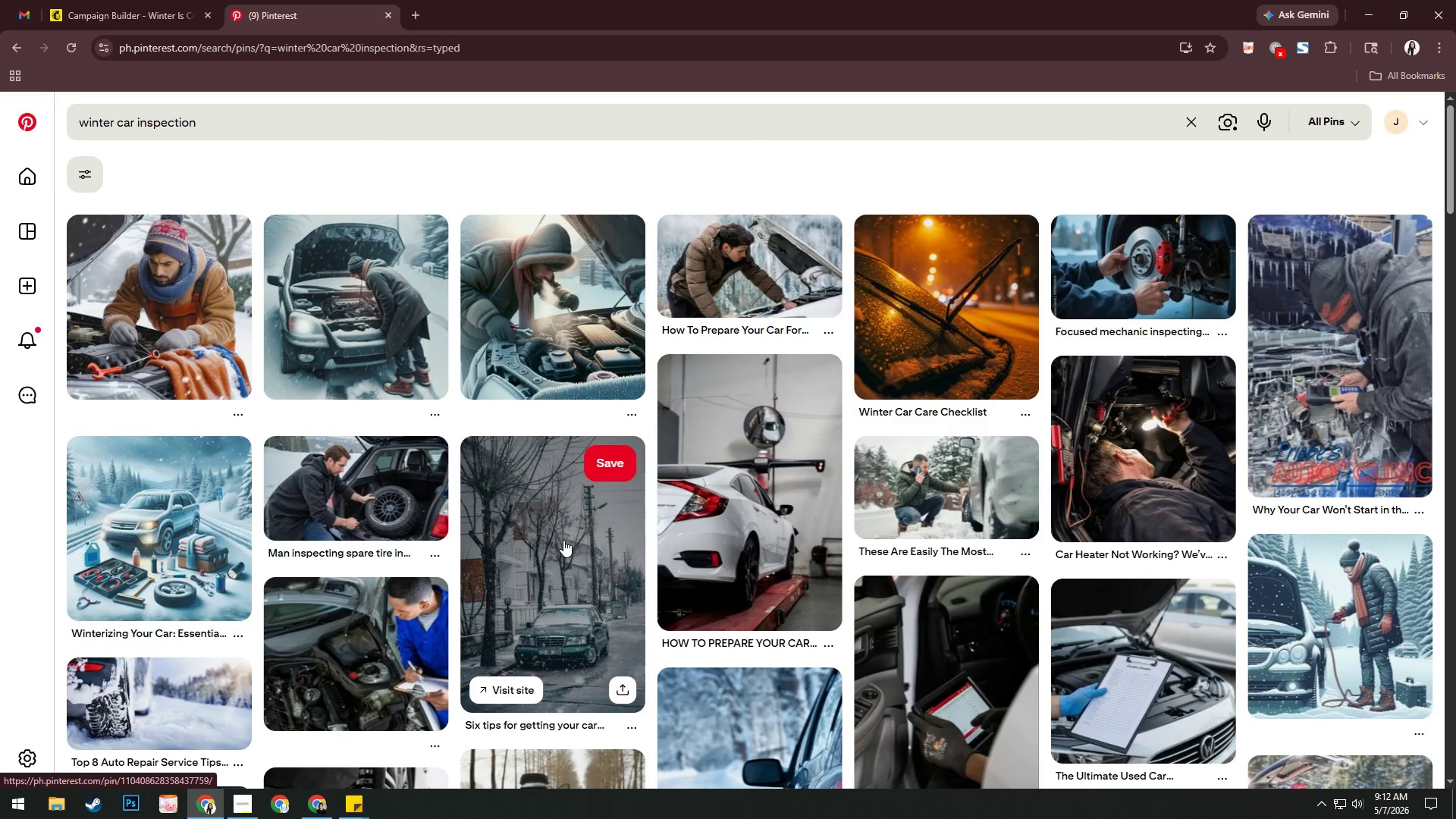 
wait(9.13)
 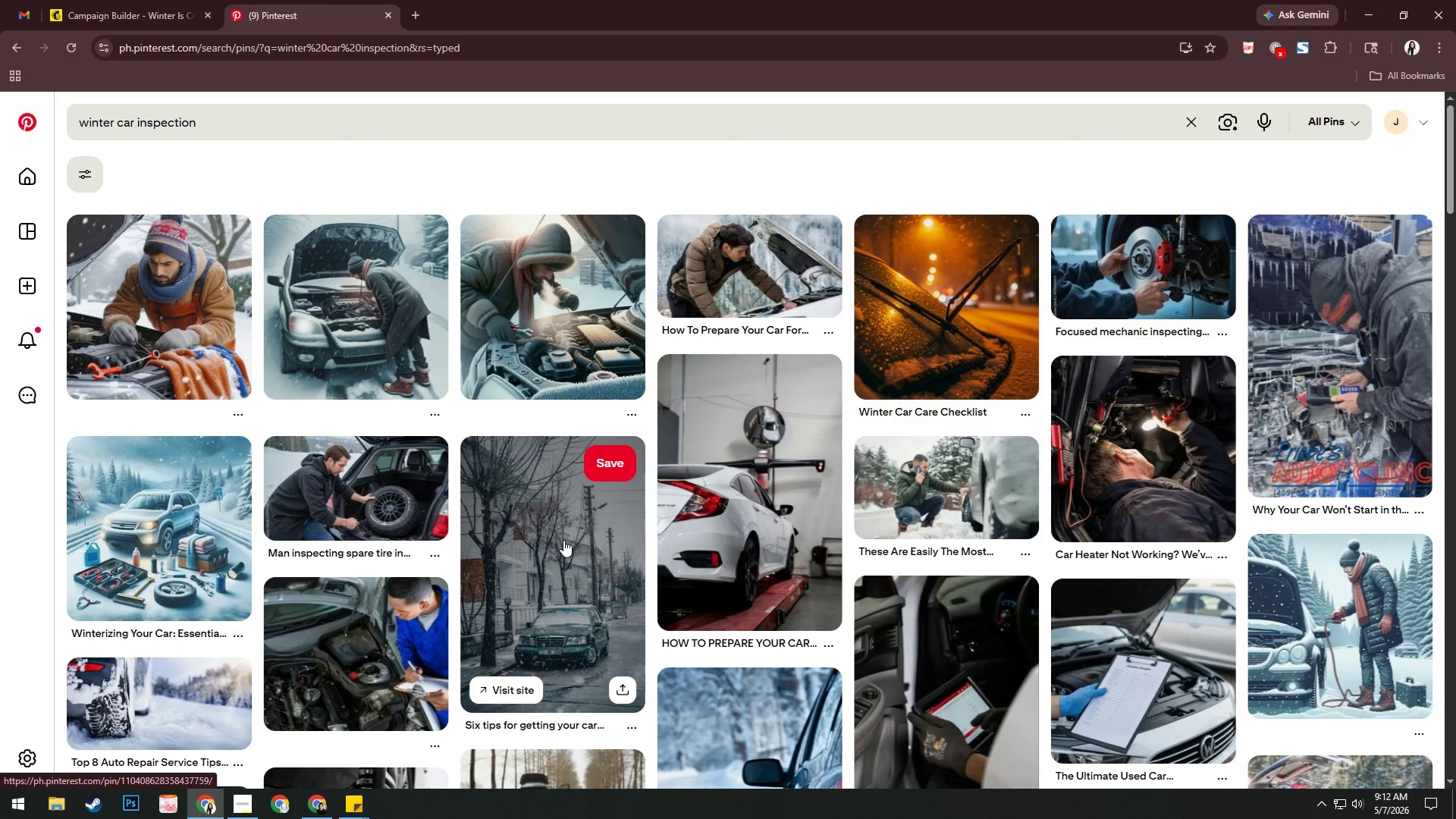 
left_click([585, 313])
 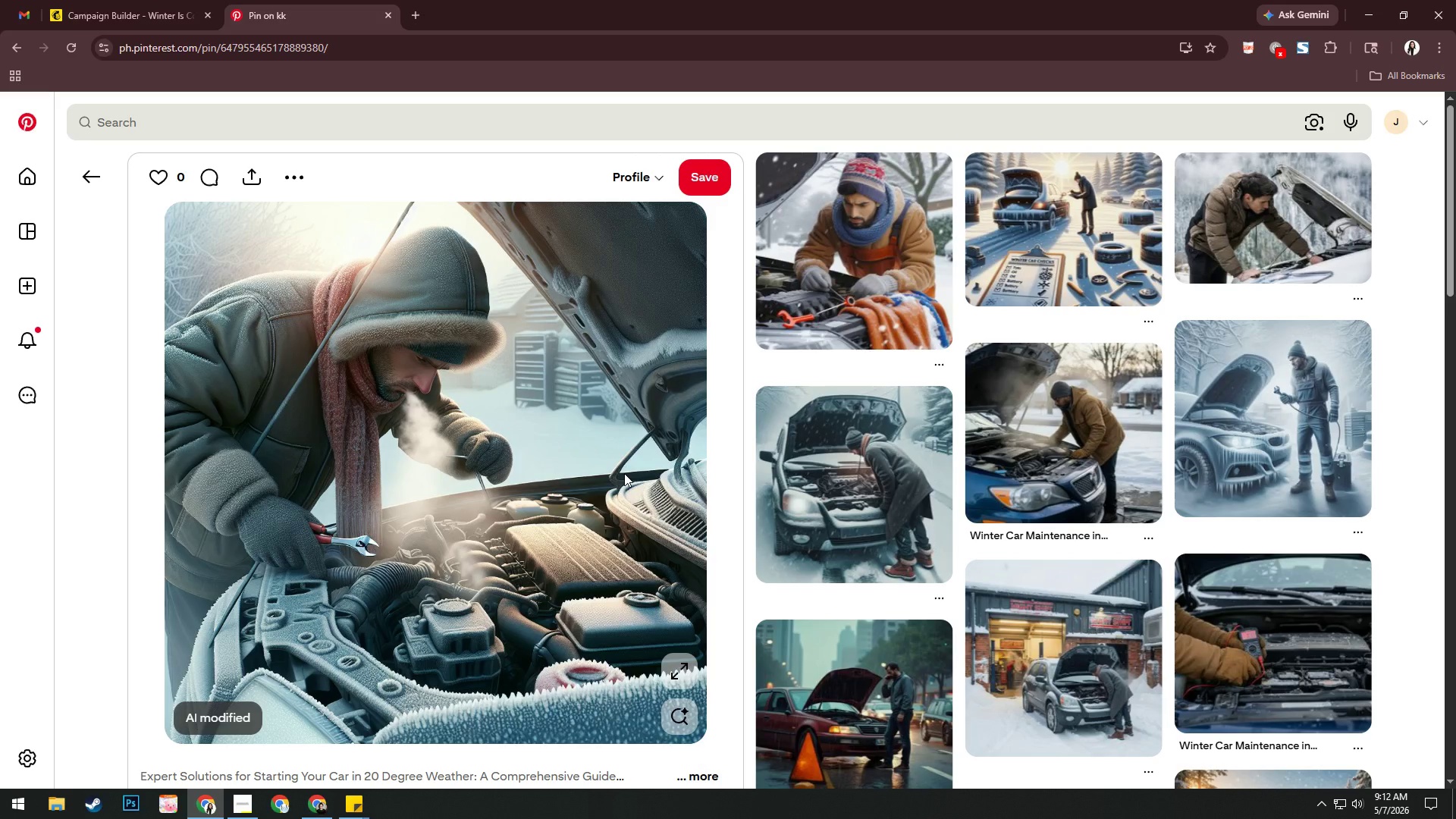 
wait(6.92)
 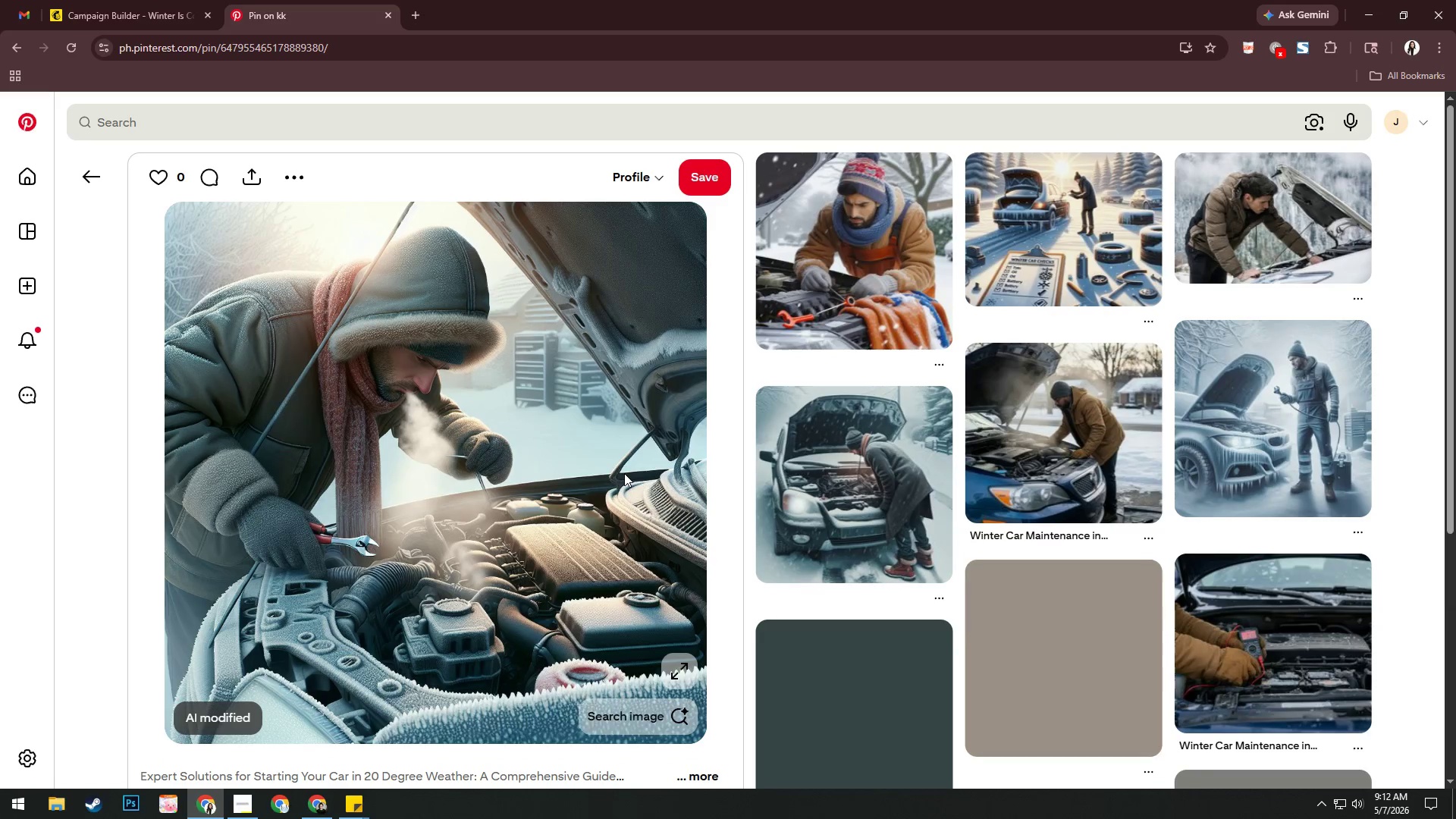 
left_click([1294, 209])
 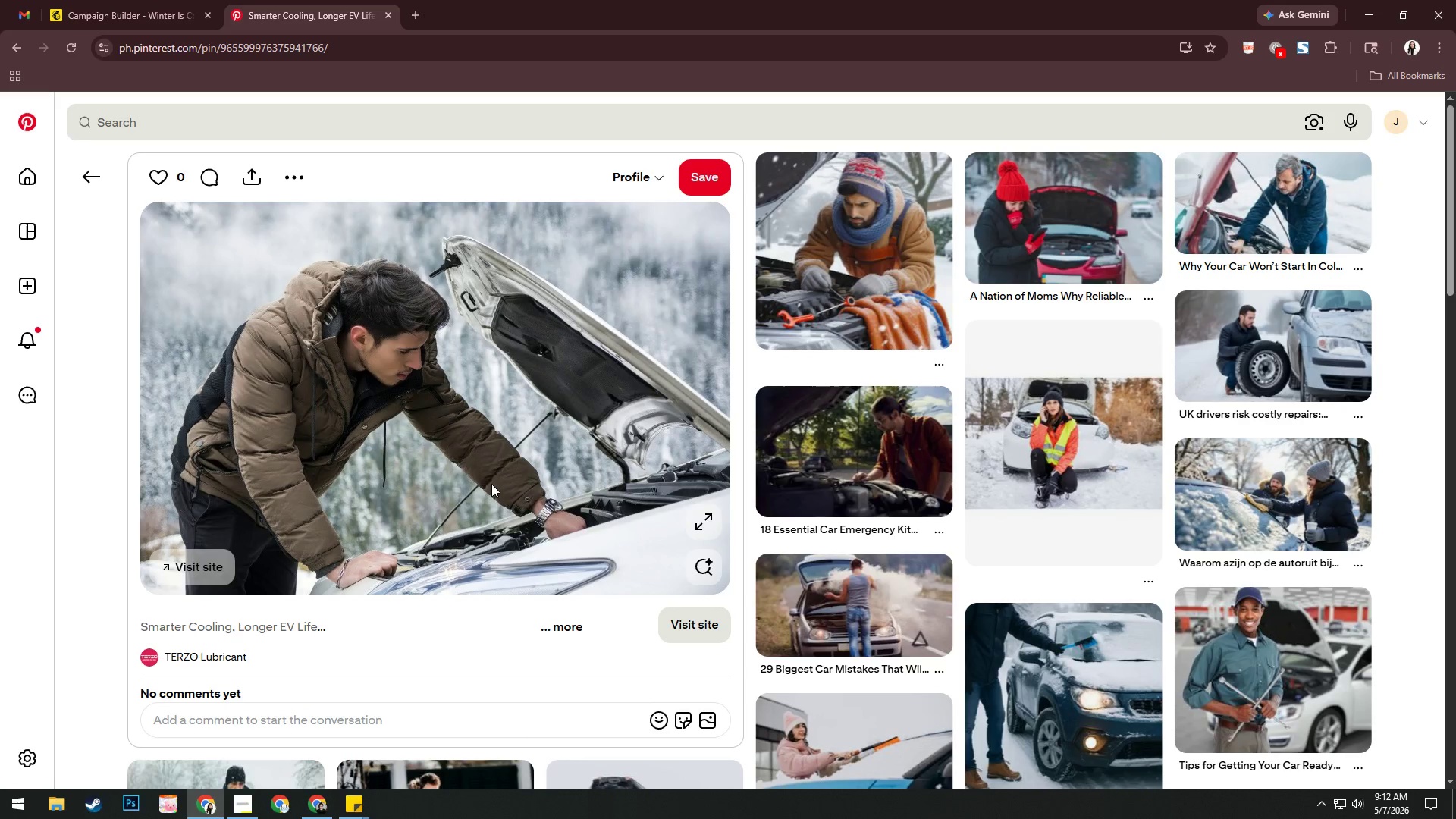 
wait(6.89)
 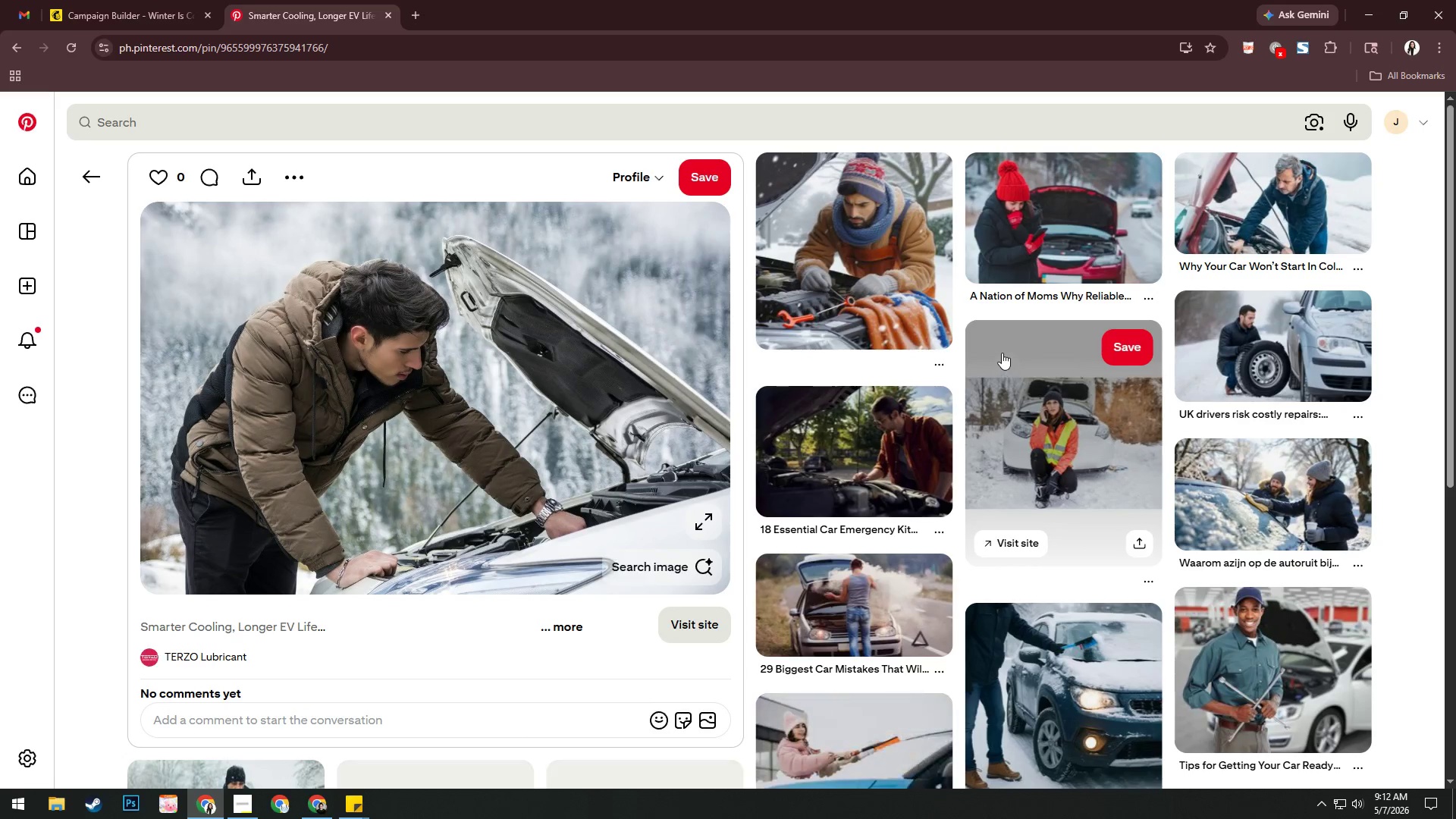 
right_click([504, 466])
 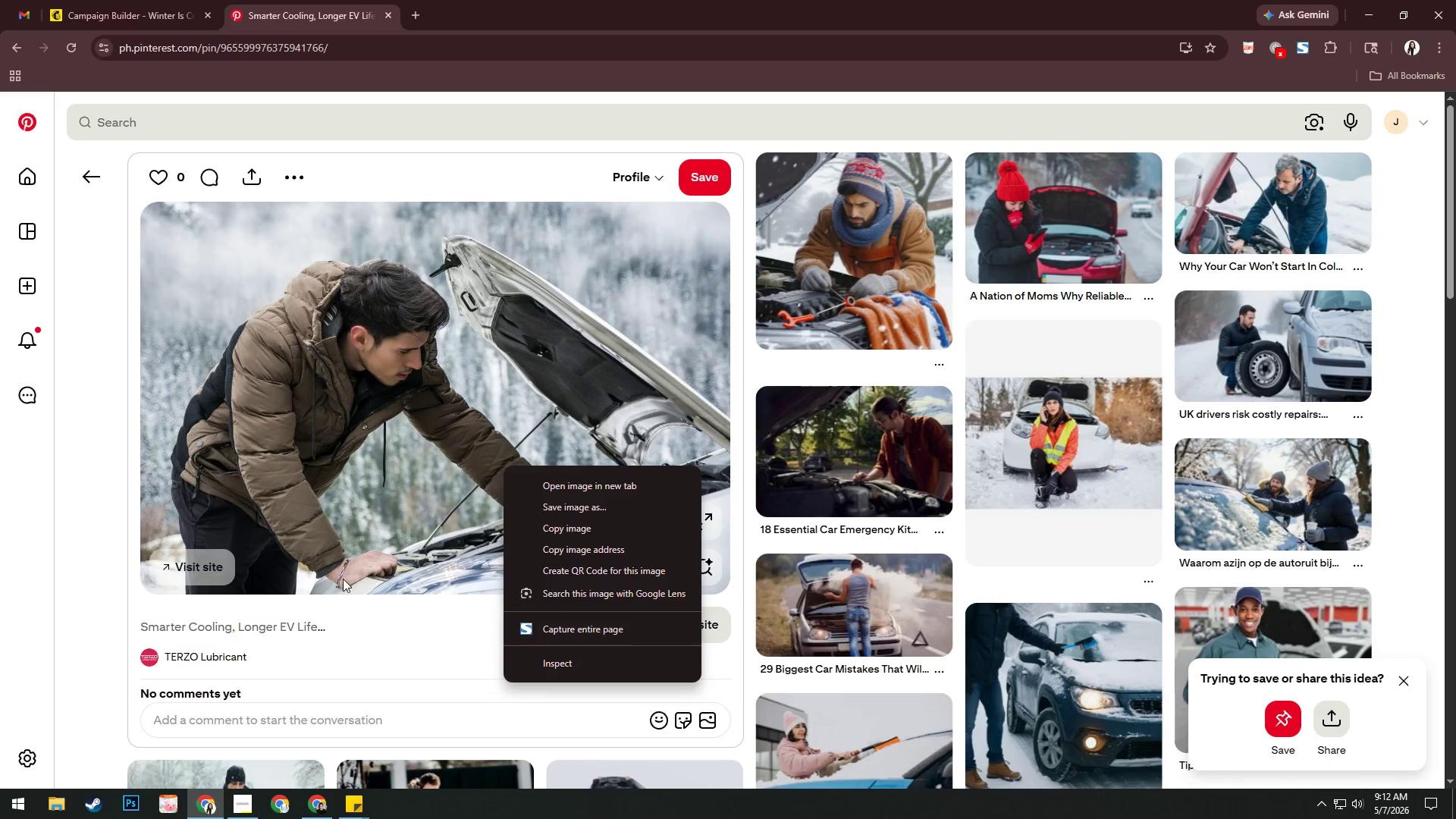 
left_click_drag(start_coordinate=[373, 632], to_coordinate=[370, 661])
 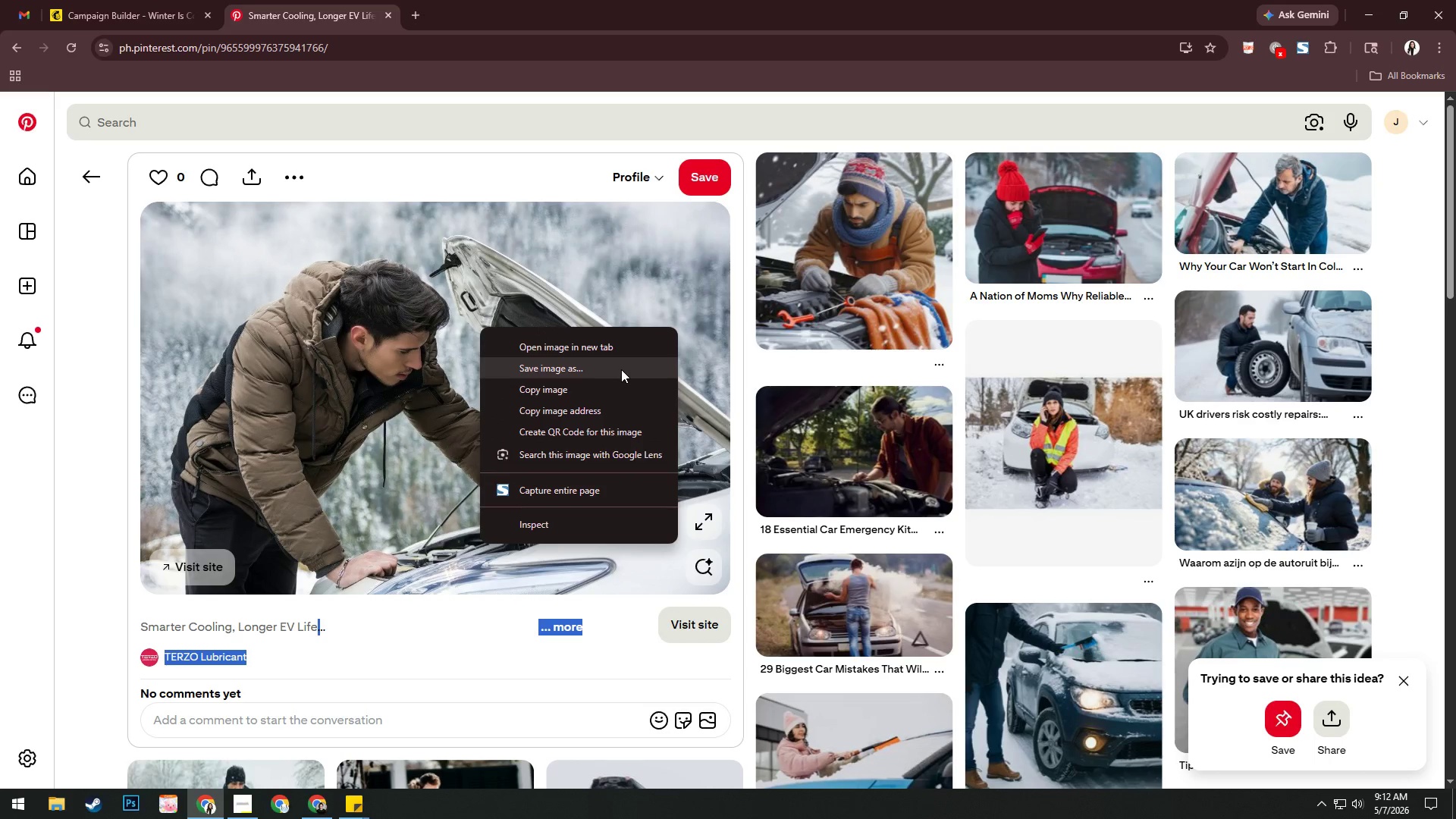 
left_click([625, 350])
 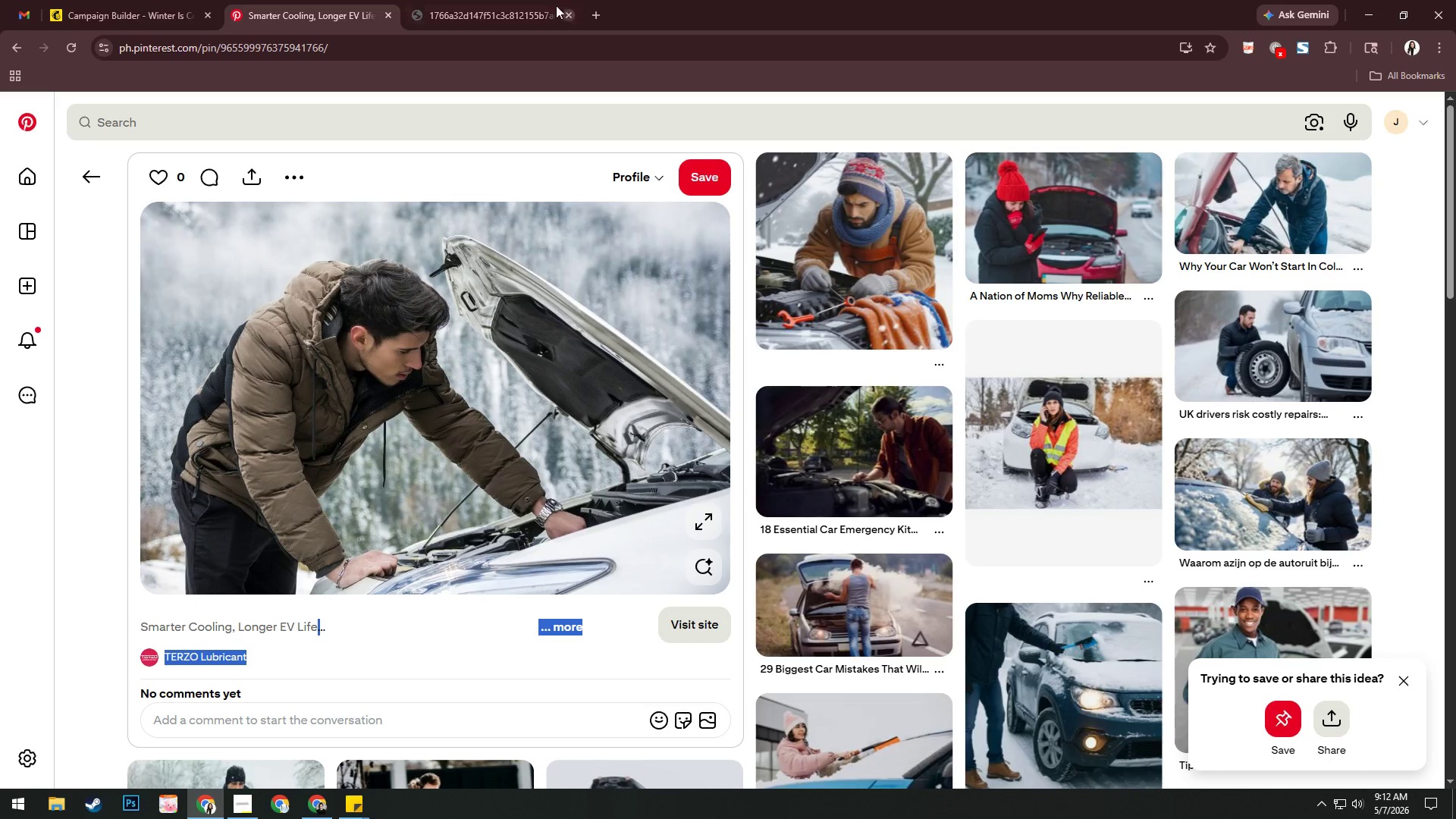 
left_click([436, 0])
 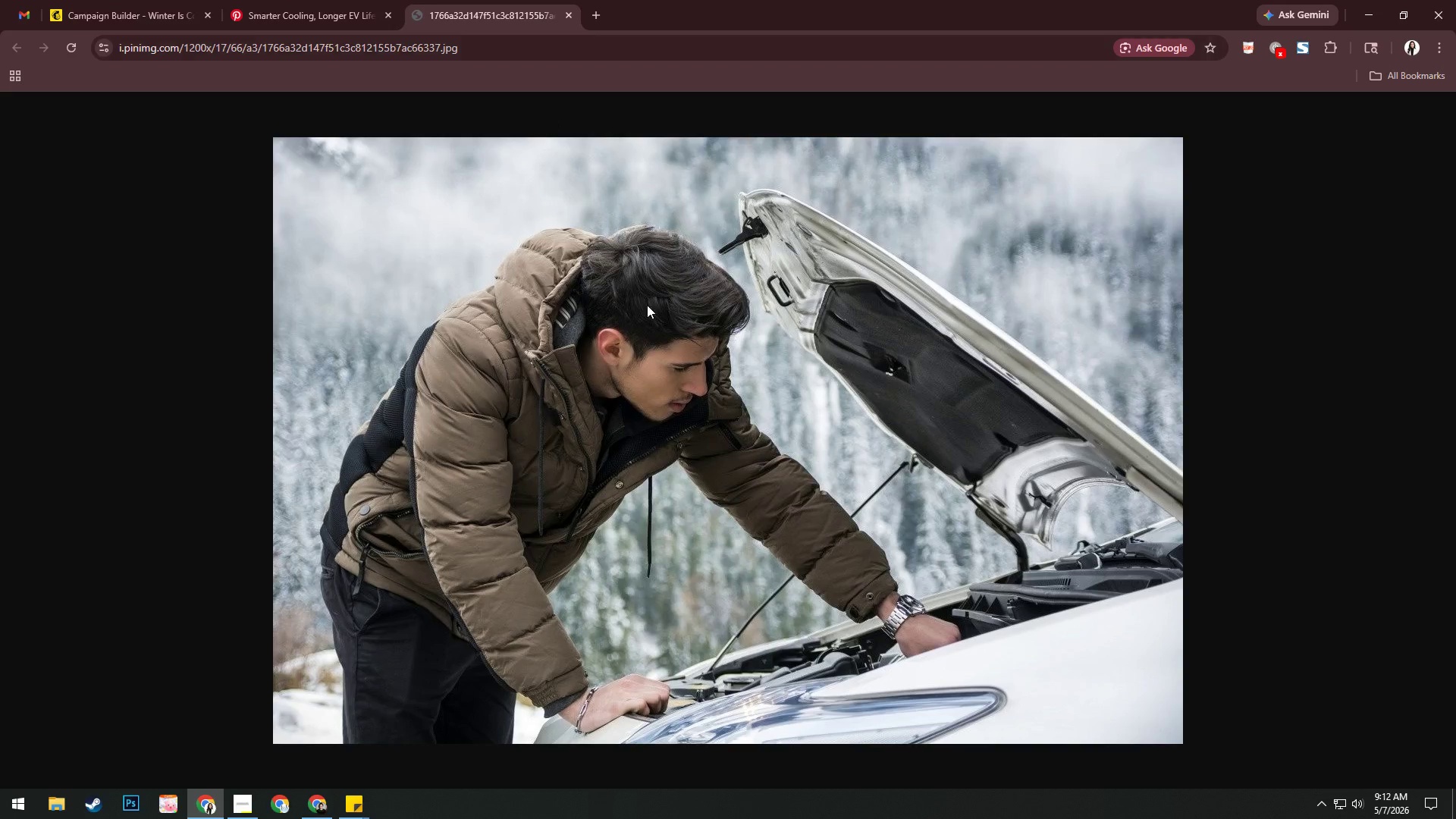 
right_click([720, 424])
 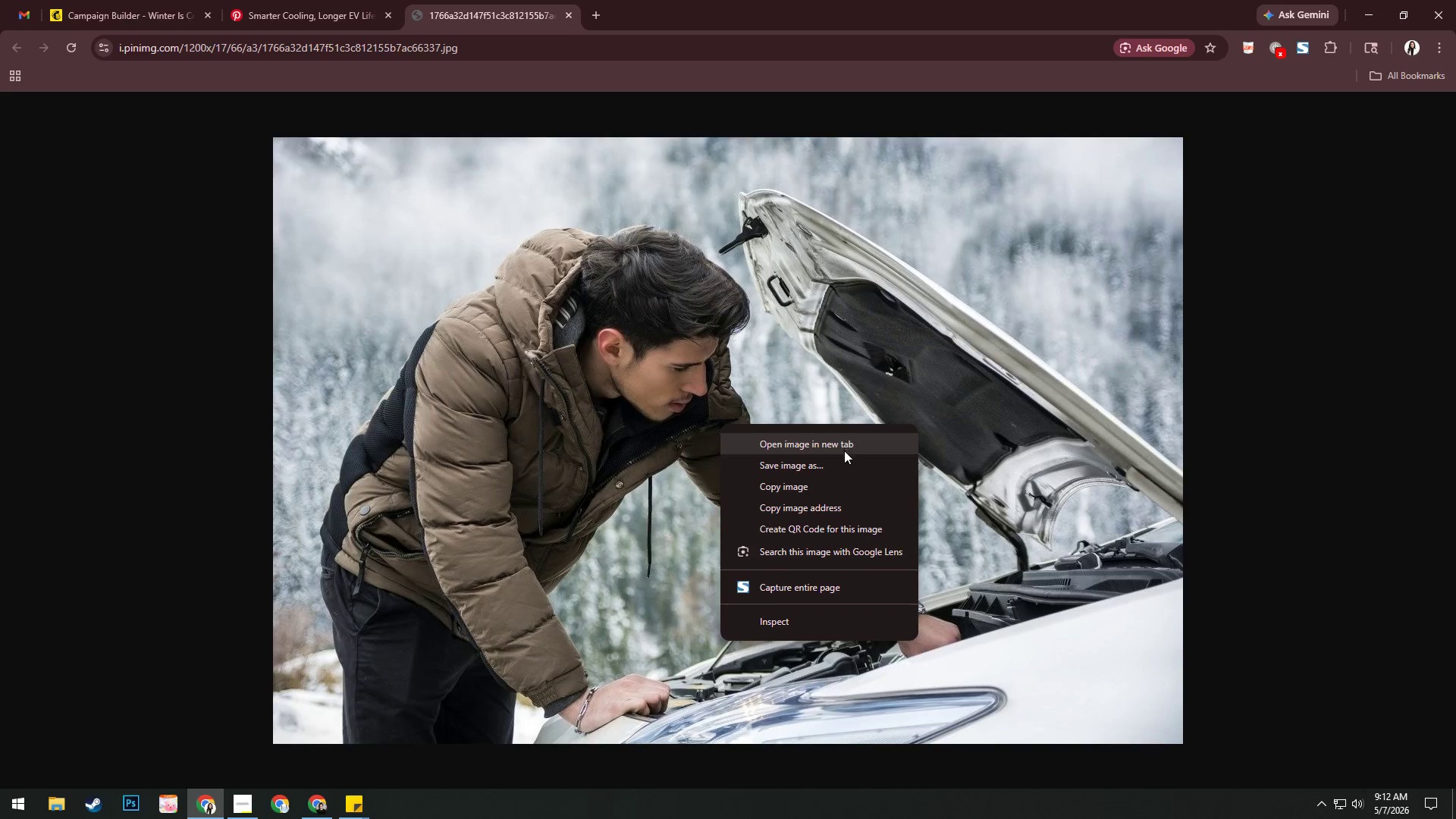 
left_click([844, 467])
 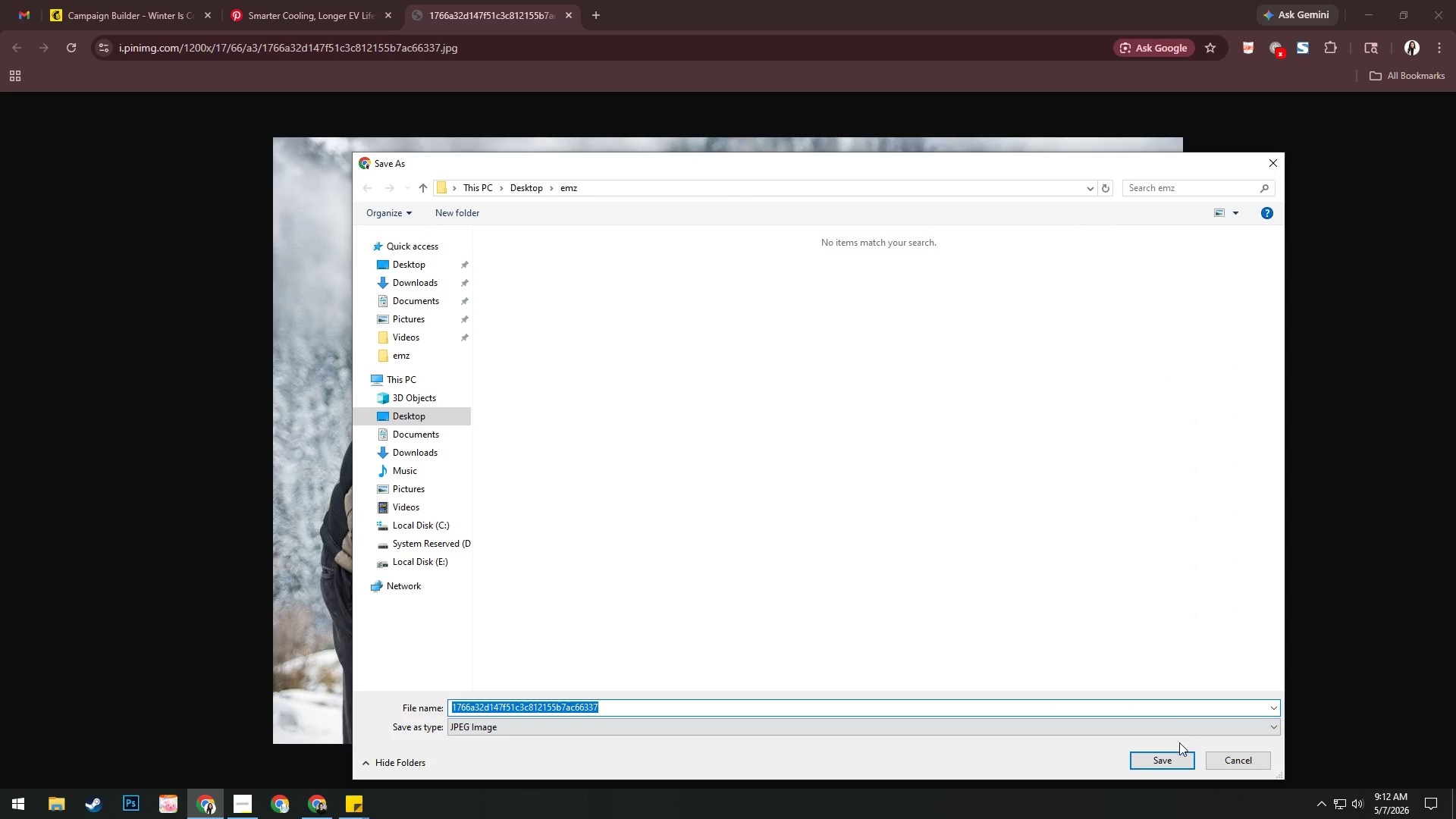 
double_click([1174, 762])
 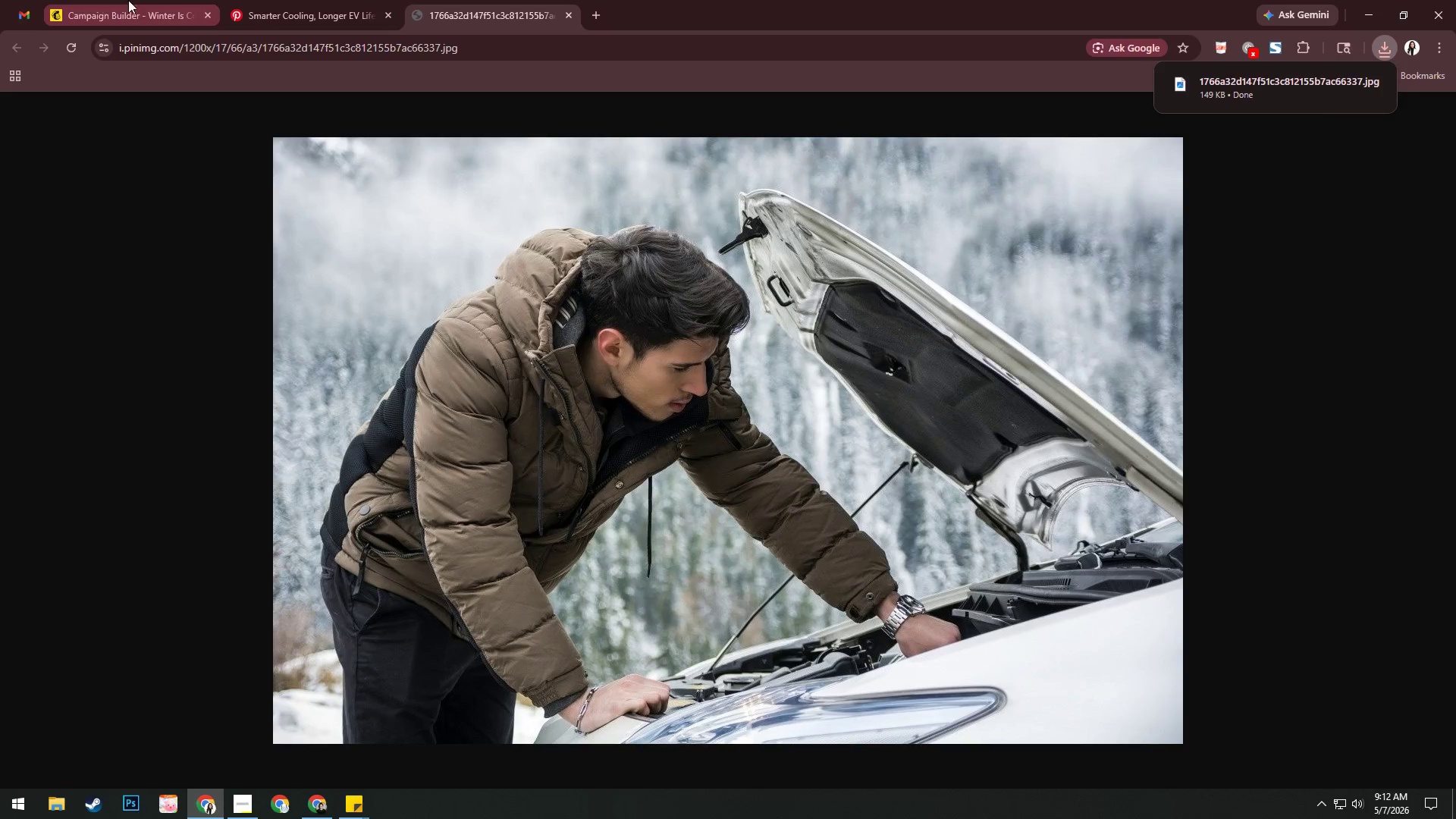 
left_click([178, 0])
 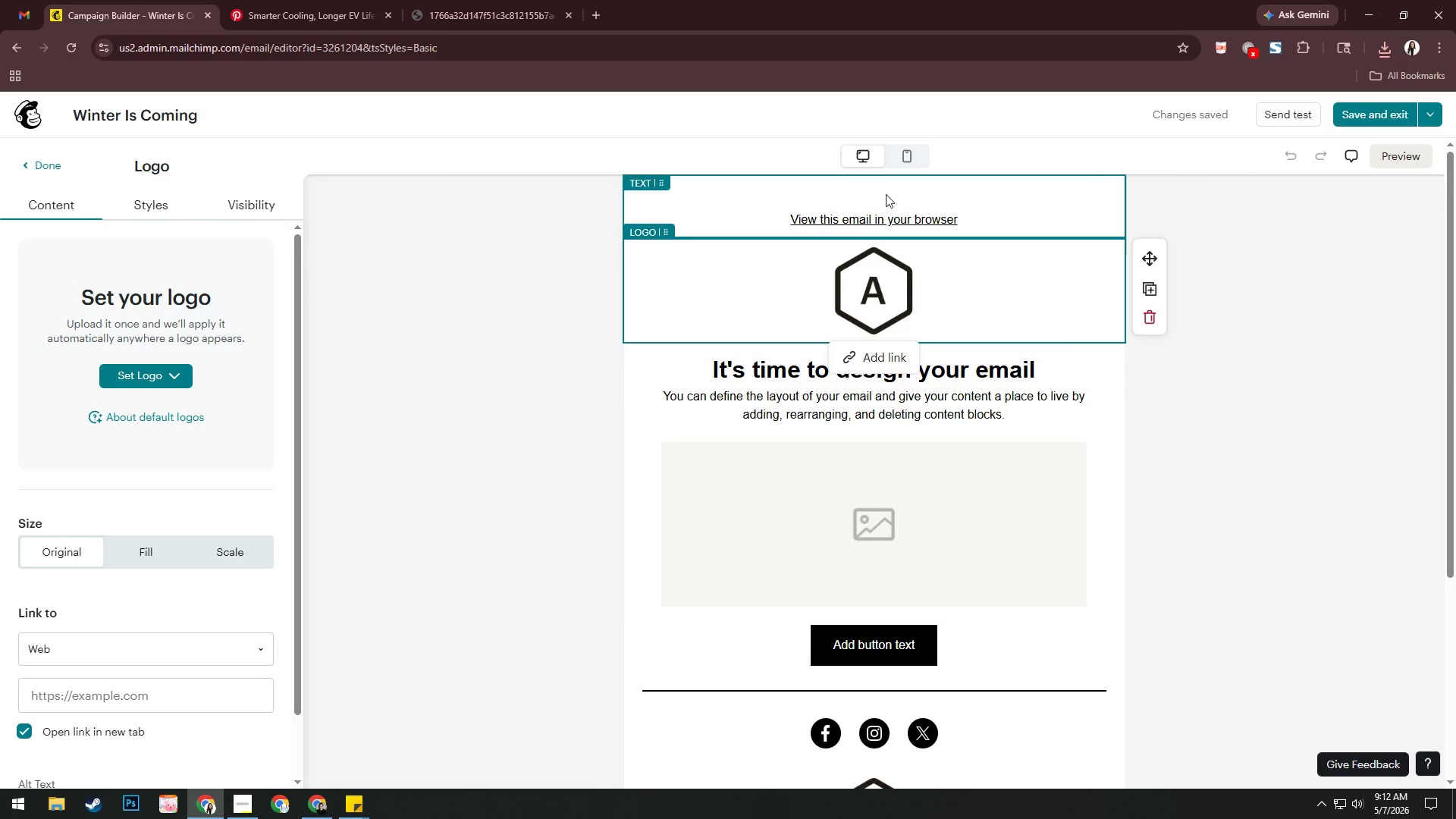 
mouse_move([865, 525])